 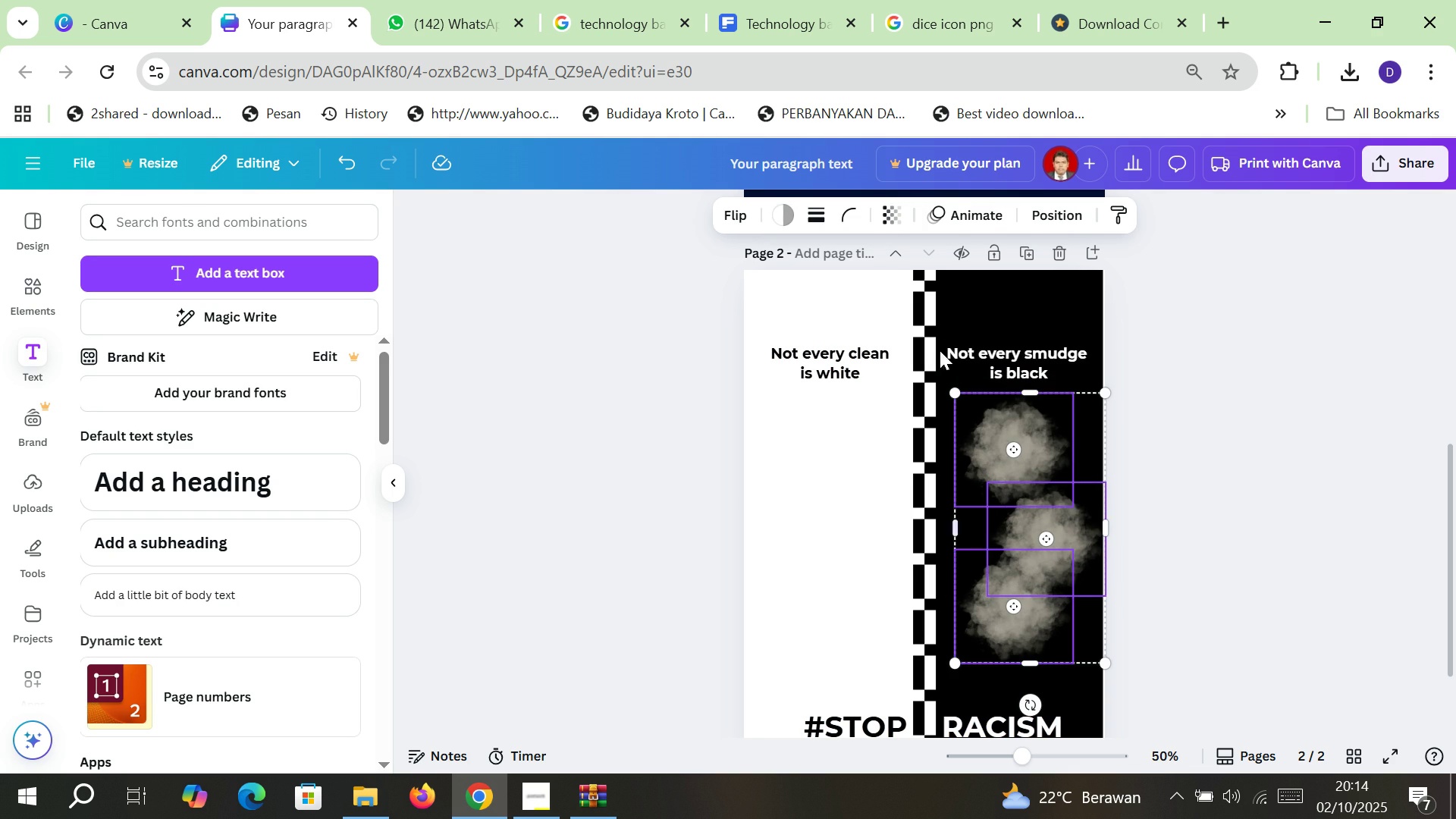 
left_click([788, 215])
 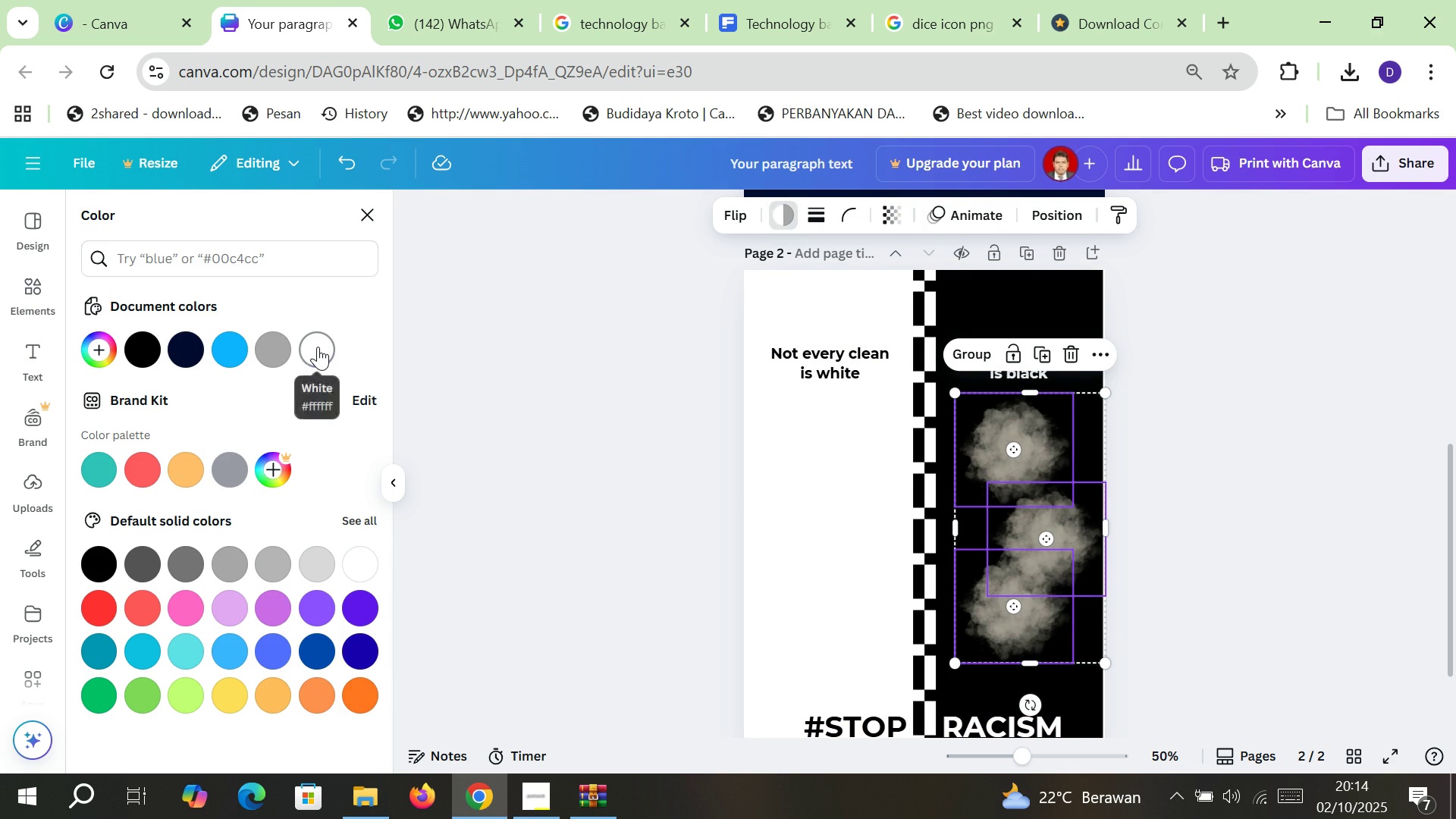 
left_click([318, 347])
 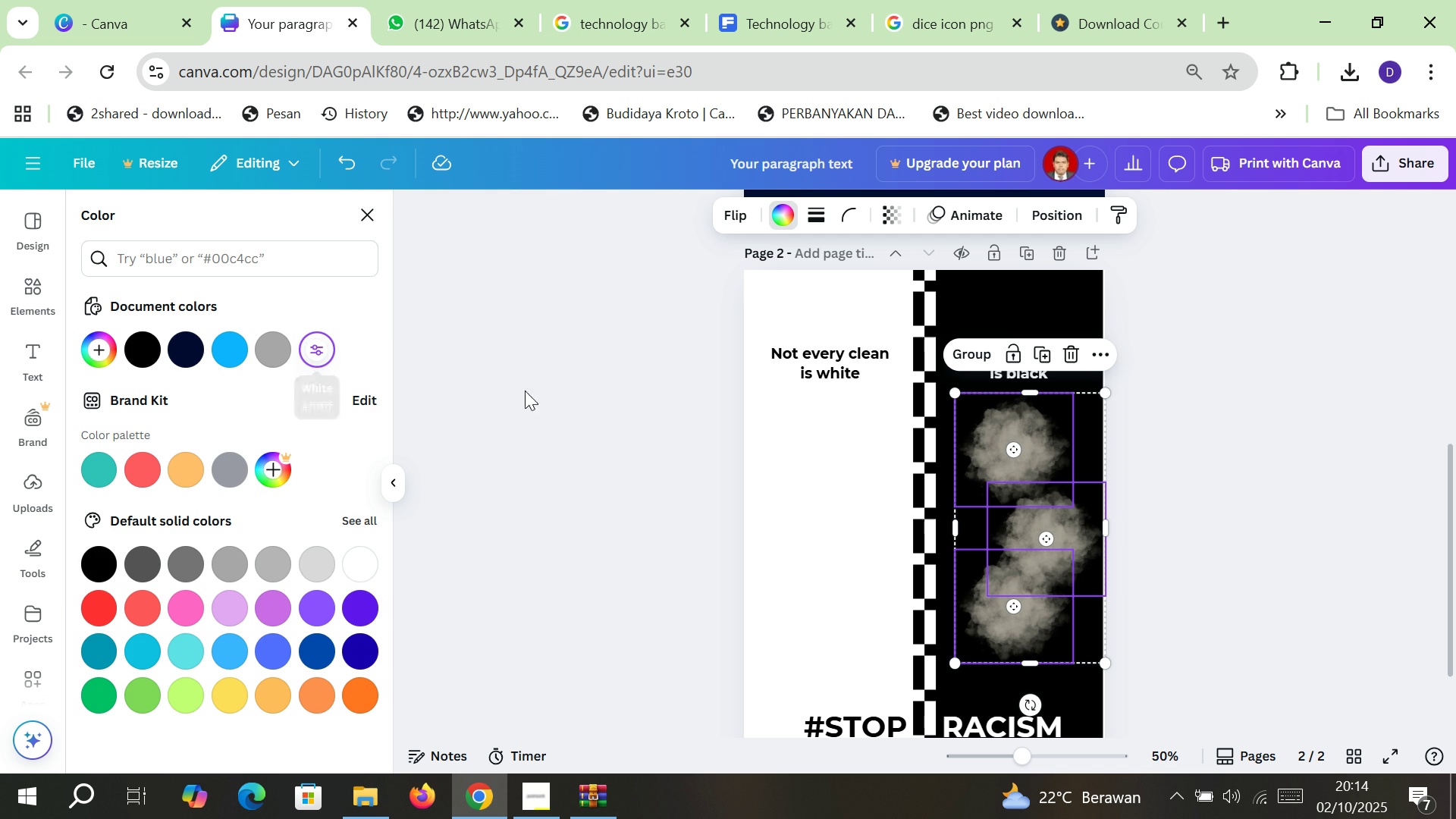 
left_click([563, 406])
 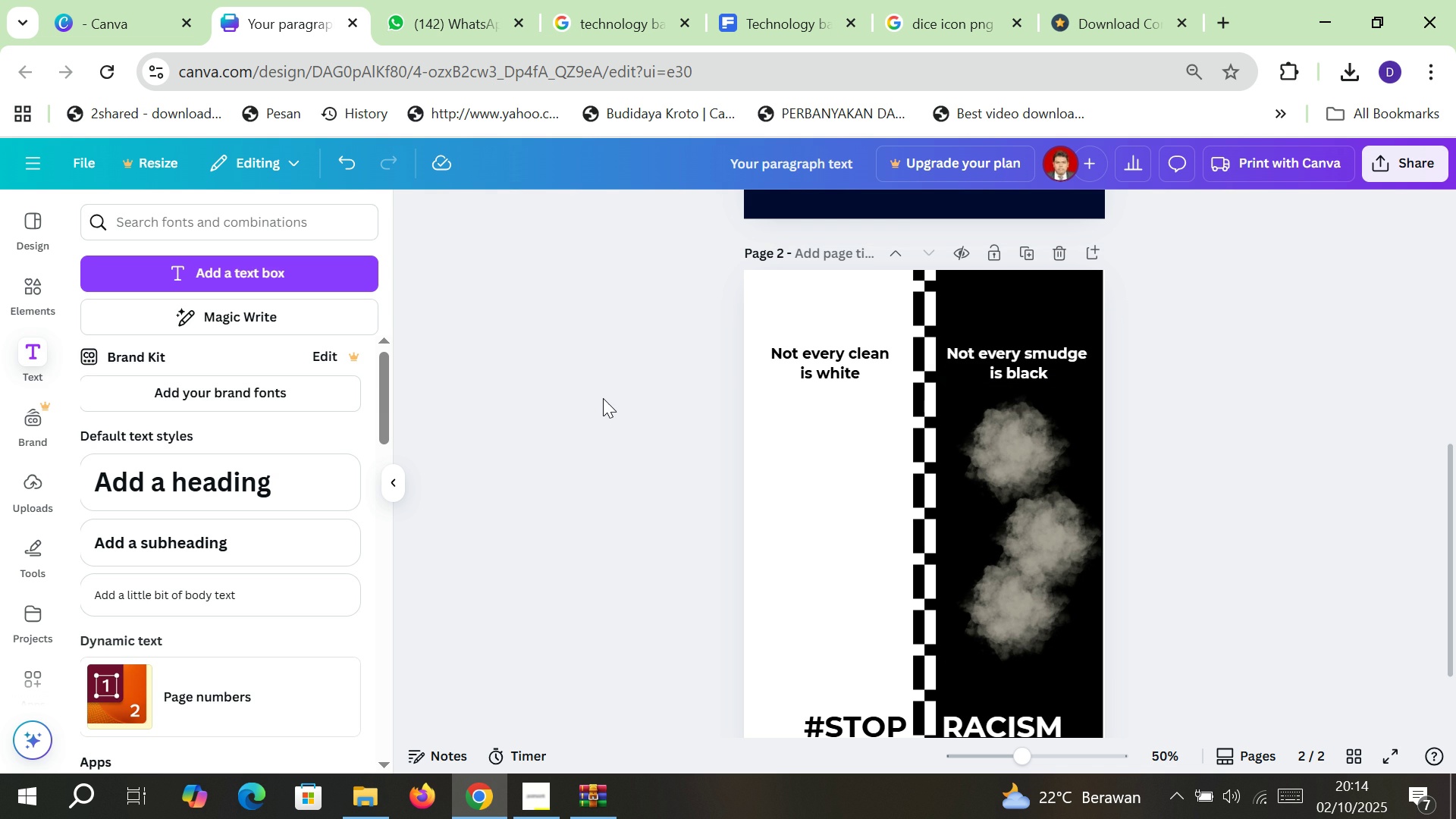 
left_click([603, 398])
 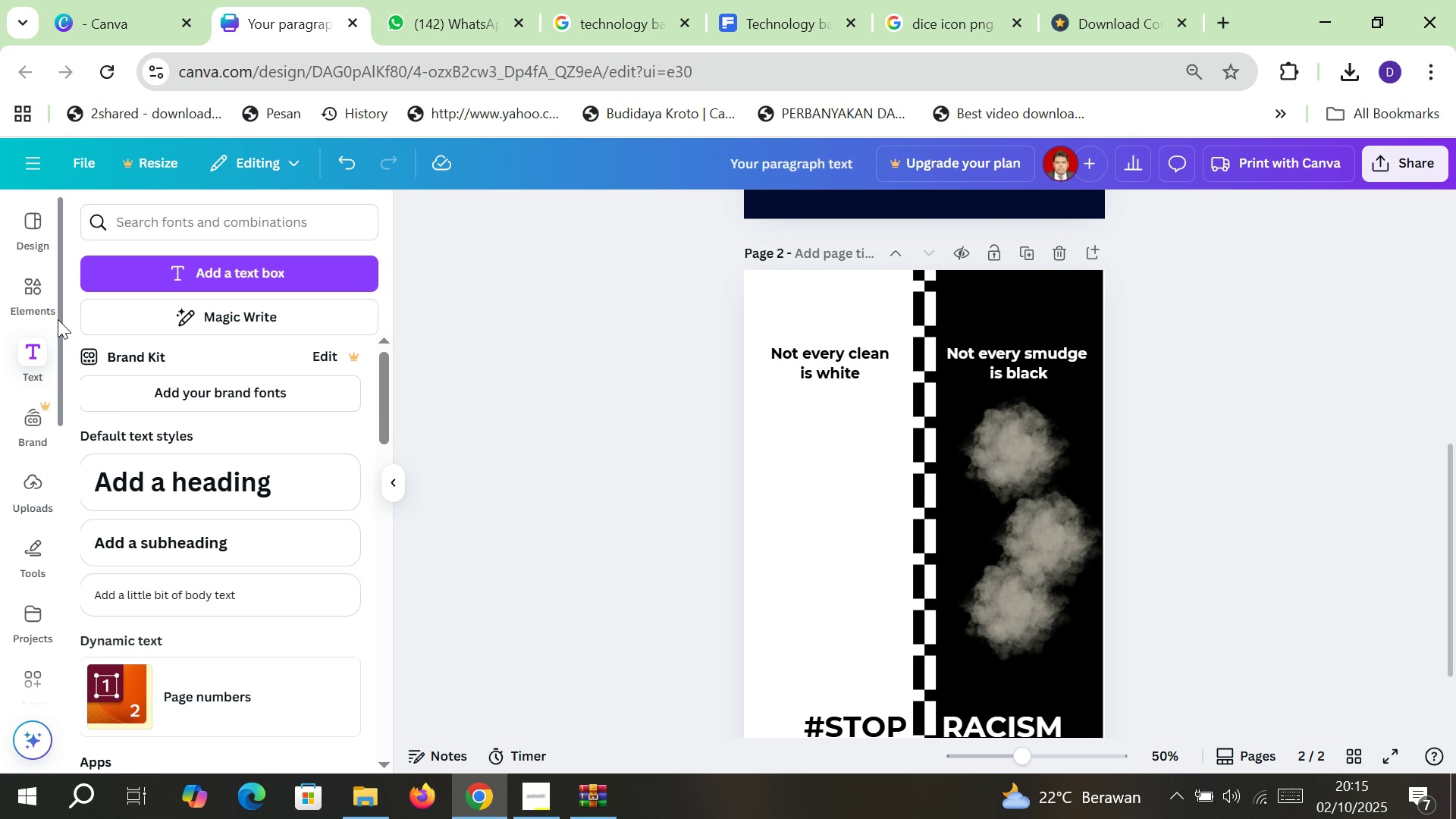 
wait(21.68)
 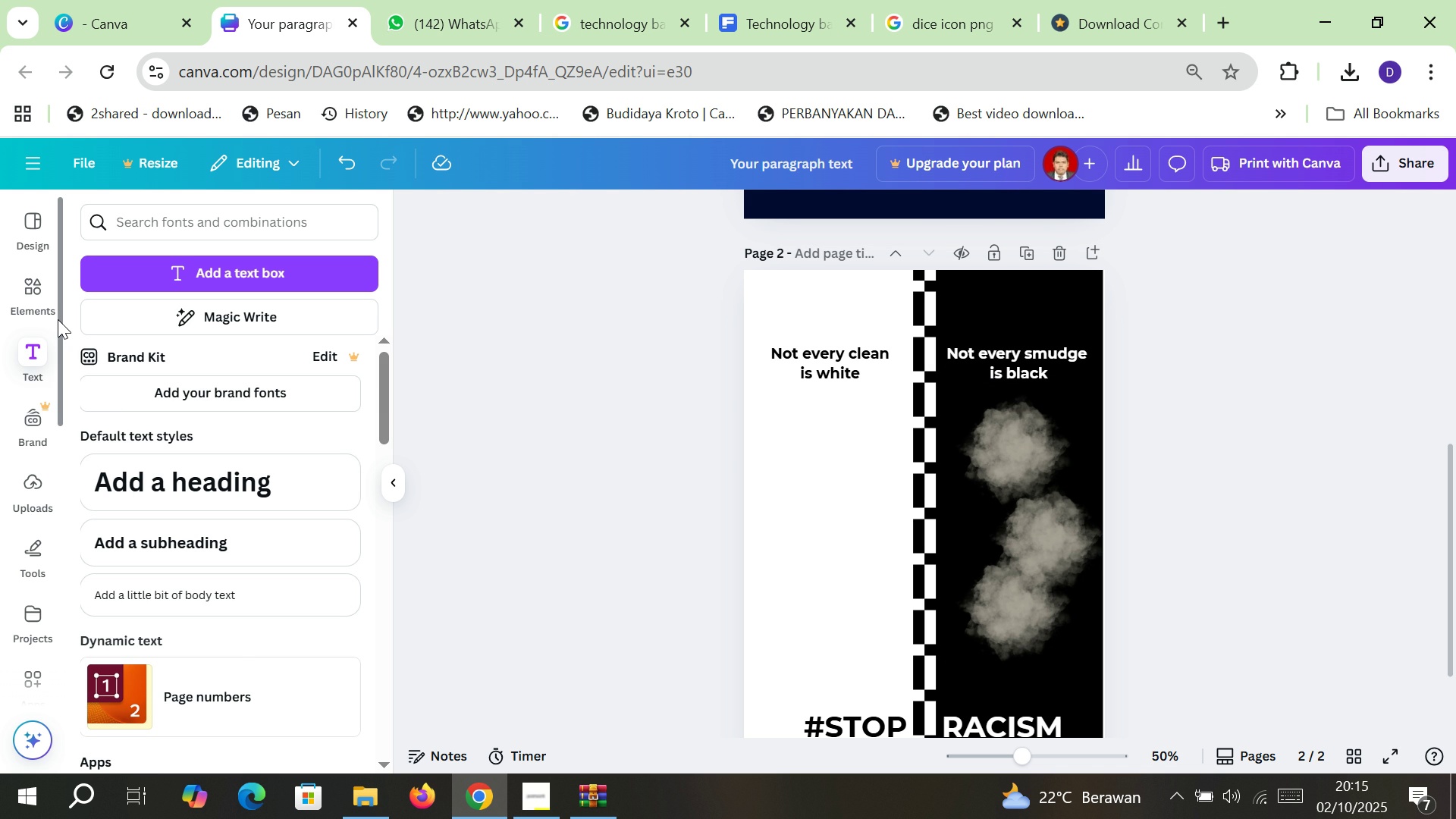 
scroll: coordinate [516, 427], scroll_direction: down, amount: 1.0
 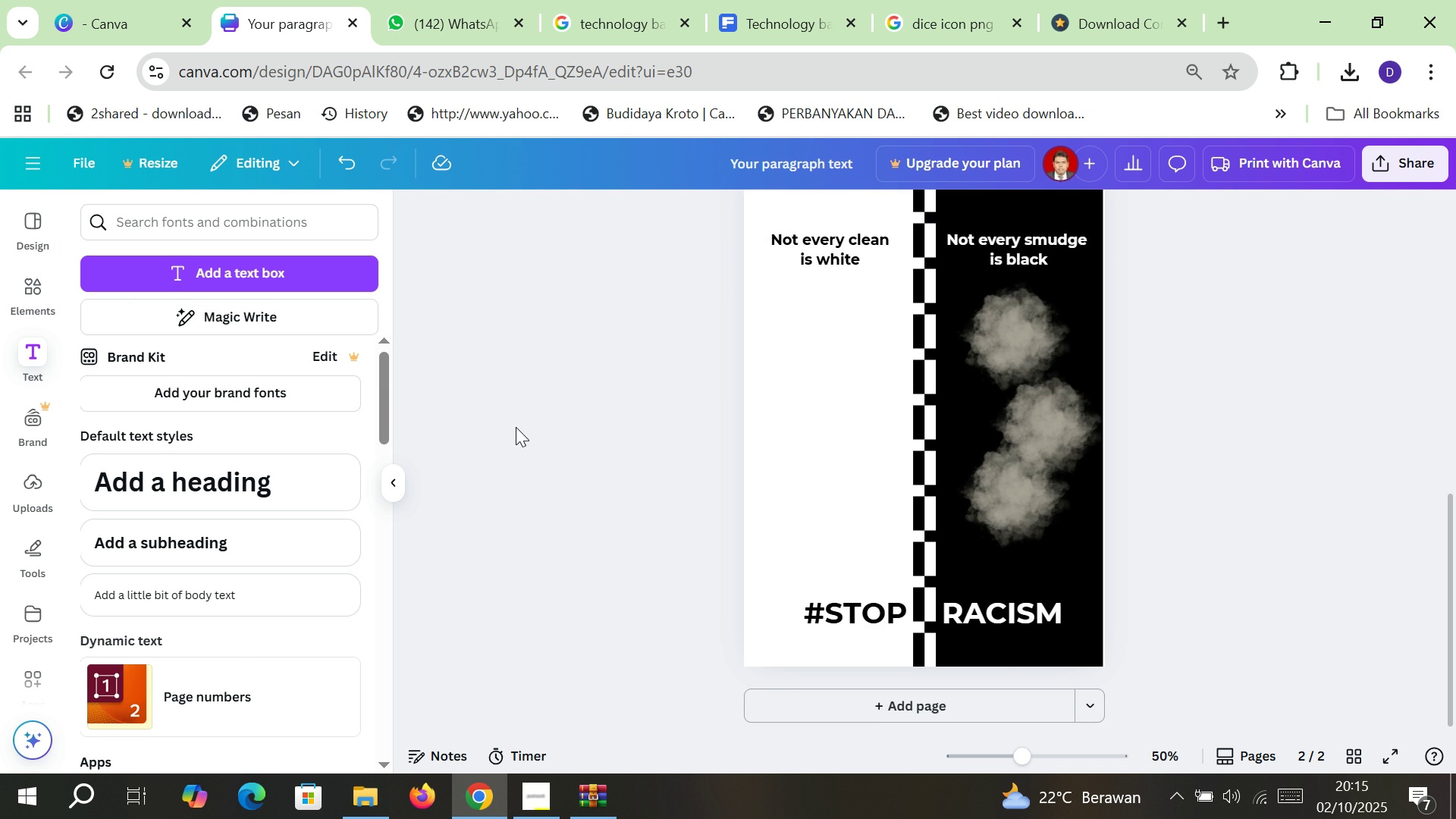 
scroll: coordinate [516, 427], scroll_direction: up, amount: 1.0
 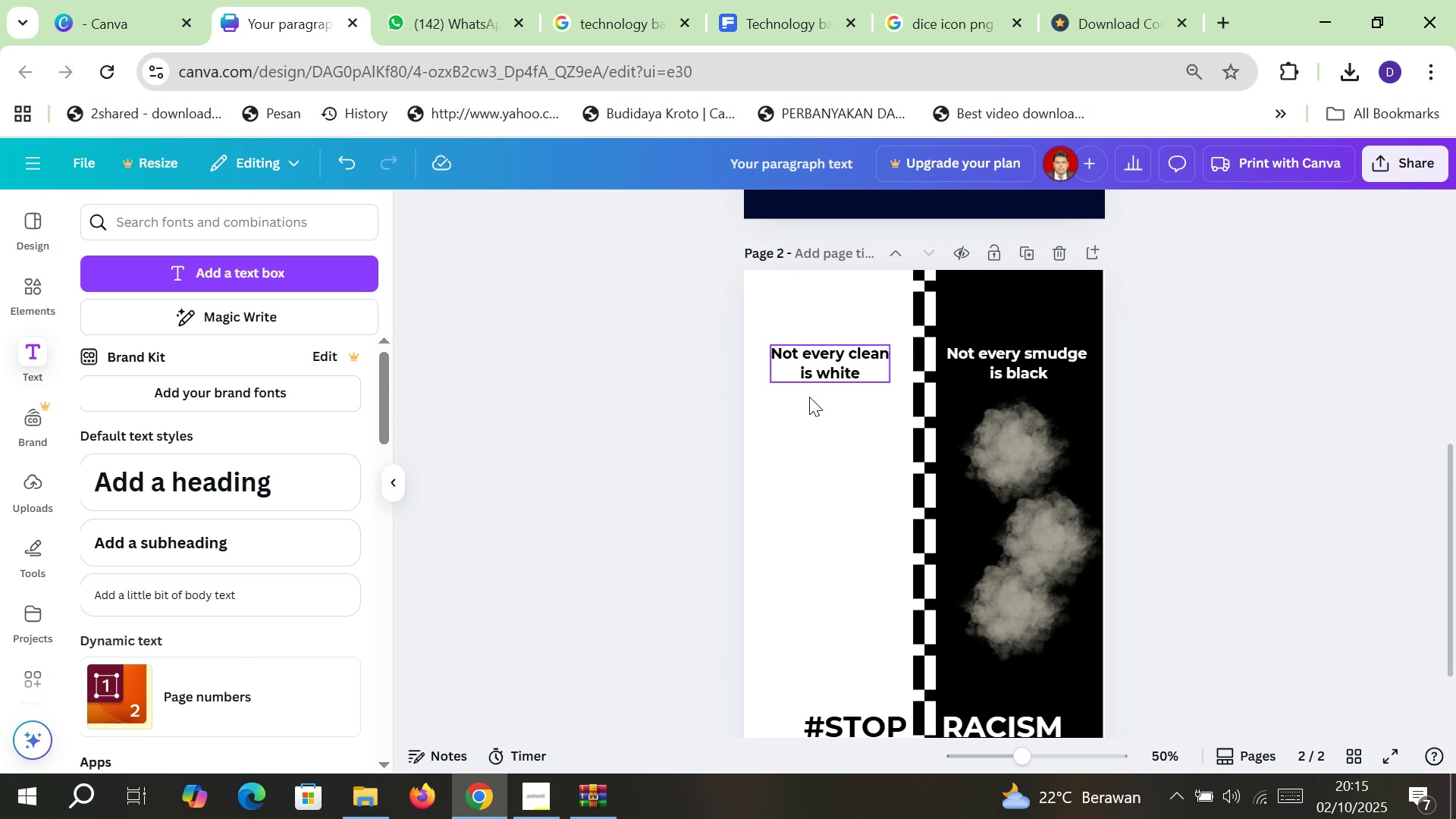 
wait(6.14)
 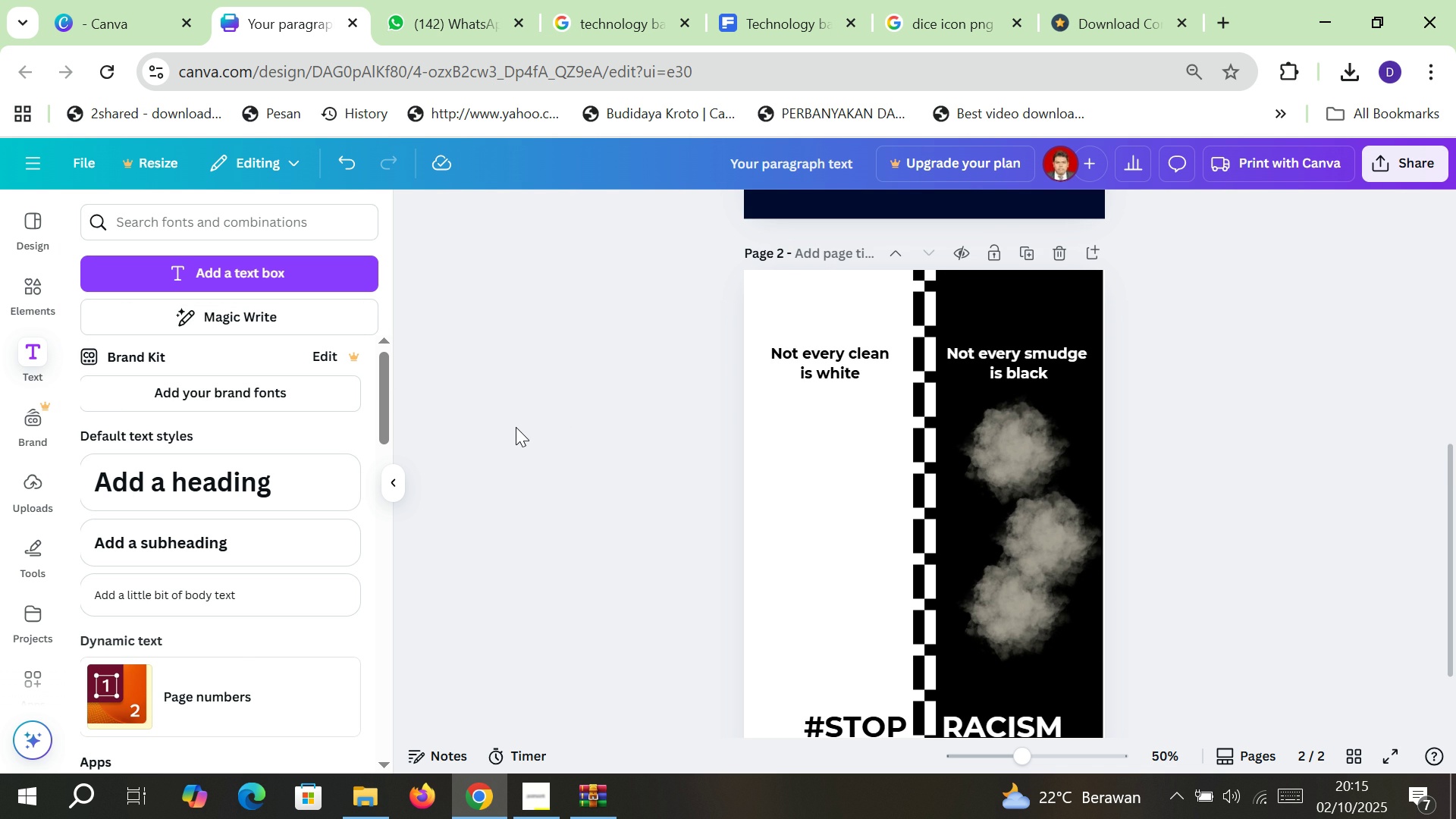 
left_click([845, 724])